 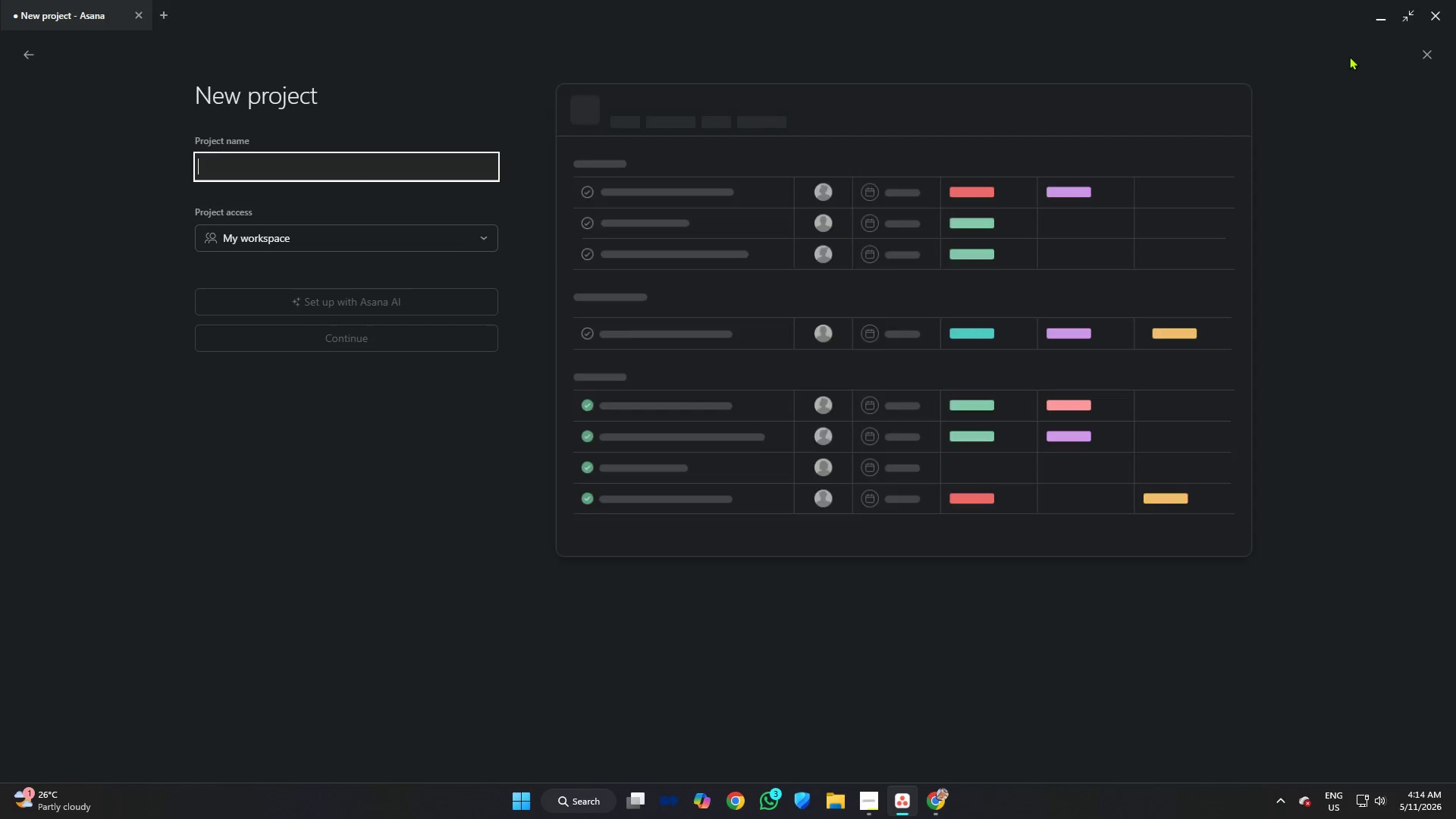 
left_click([327, 165])
 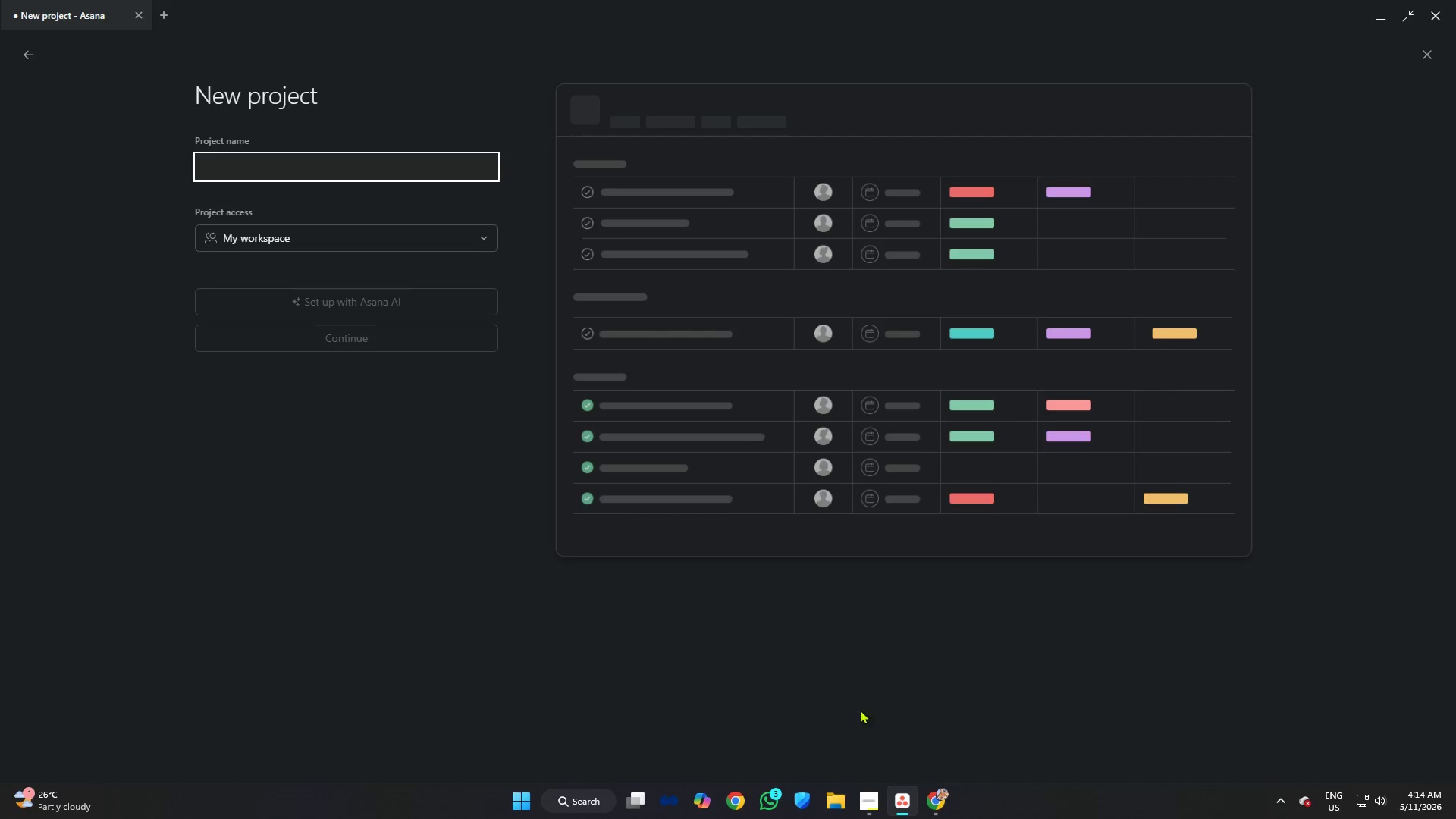 
wait(11.99)
 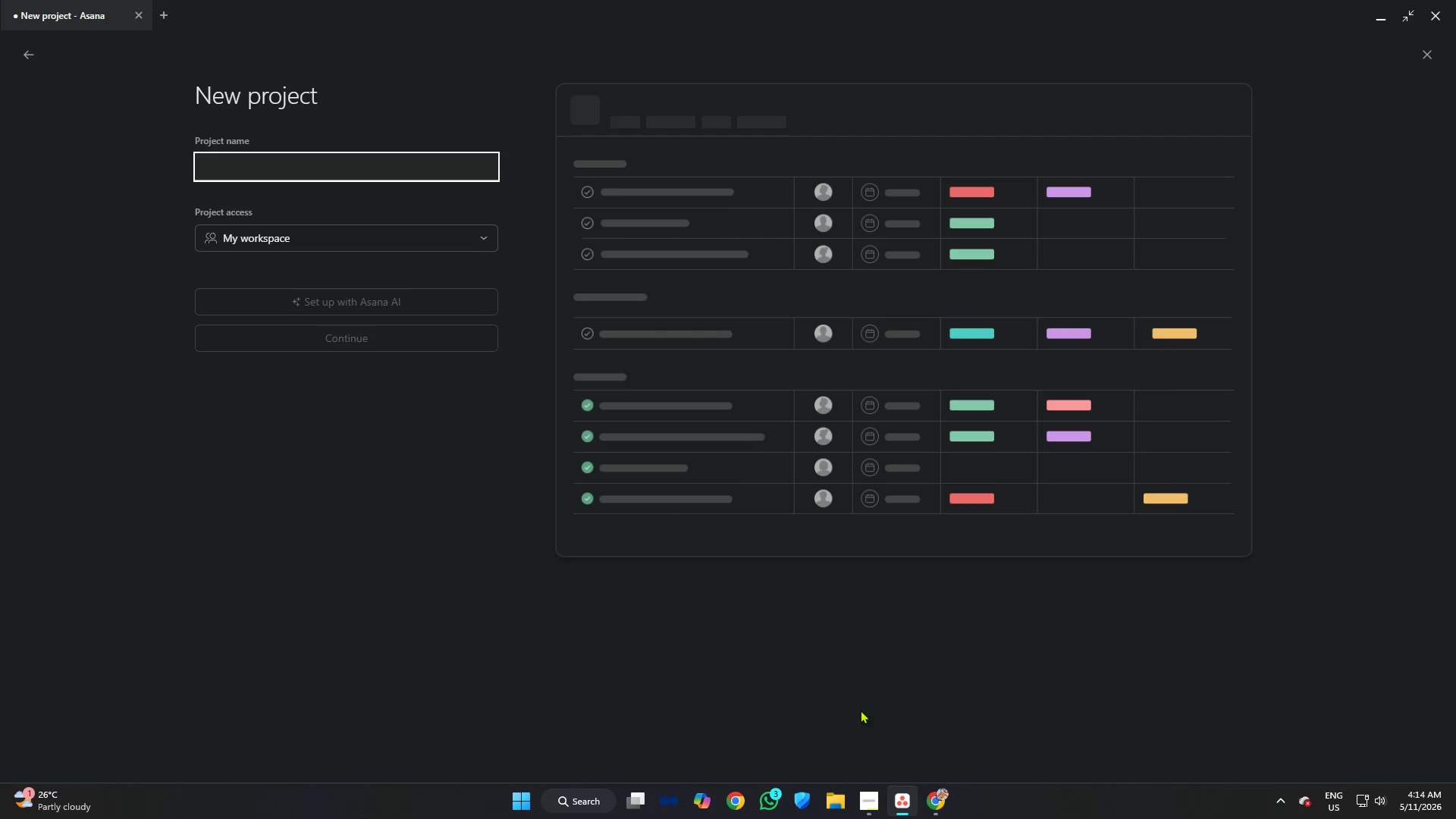 
left_click([897, 801])
 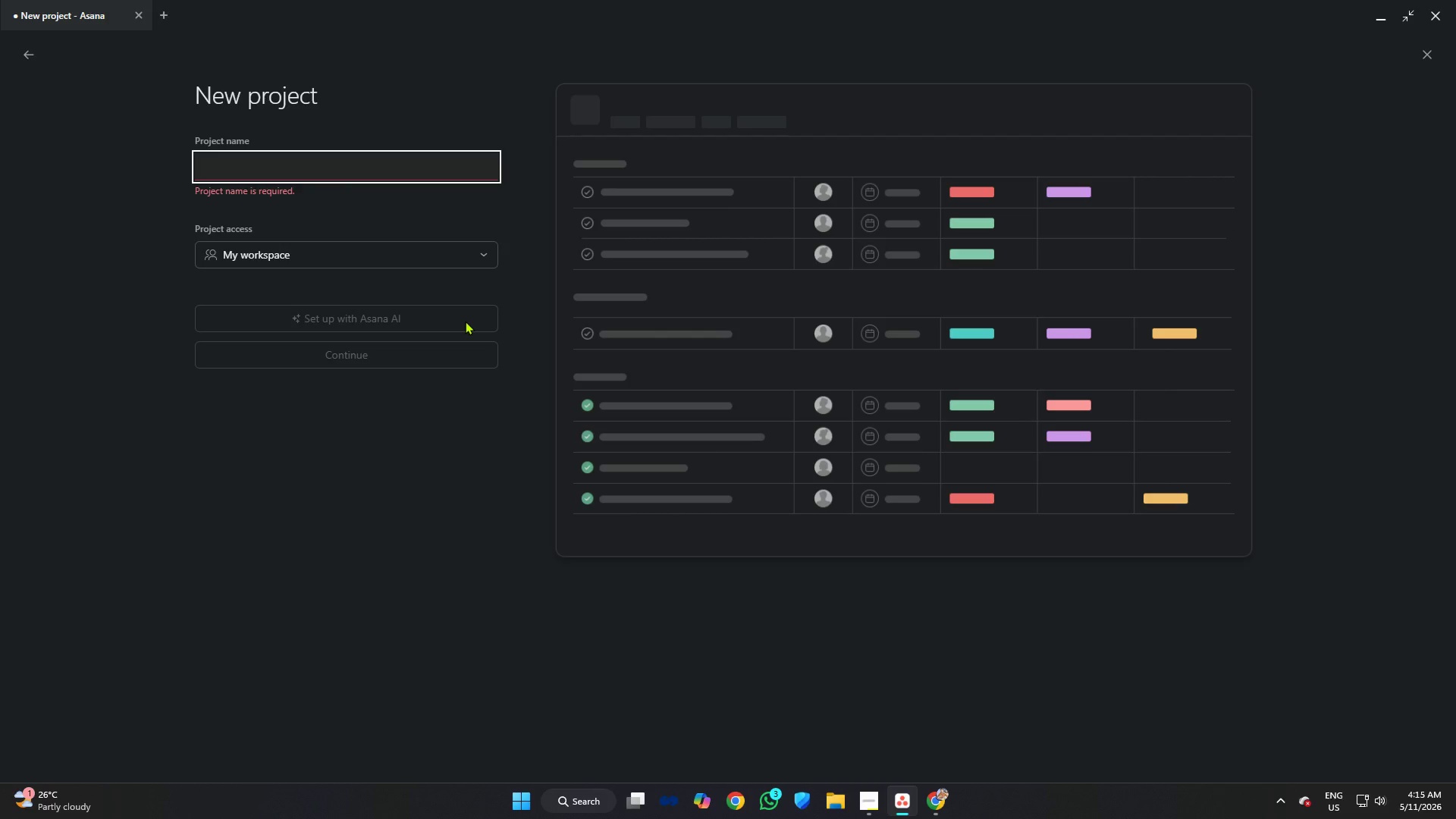 
type(Pe)
key(Backspace)
type(rodyu)
key(Backspace)
type(ct & Installation )
 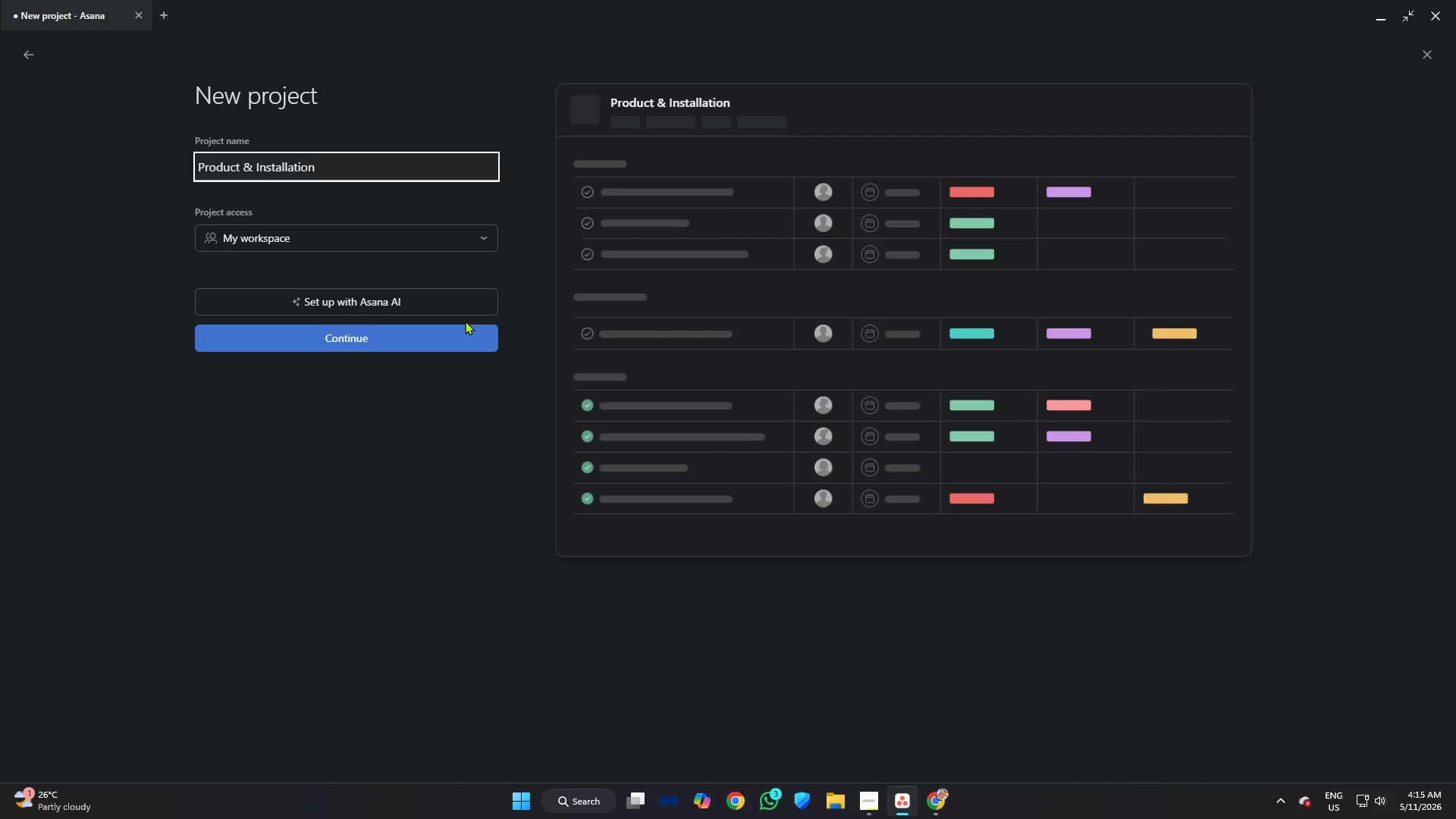 
left_click([866, 790])
 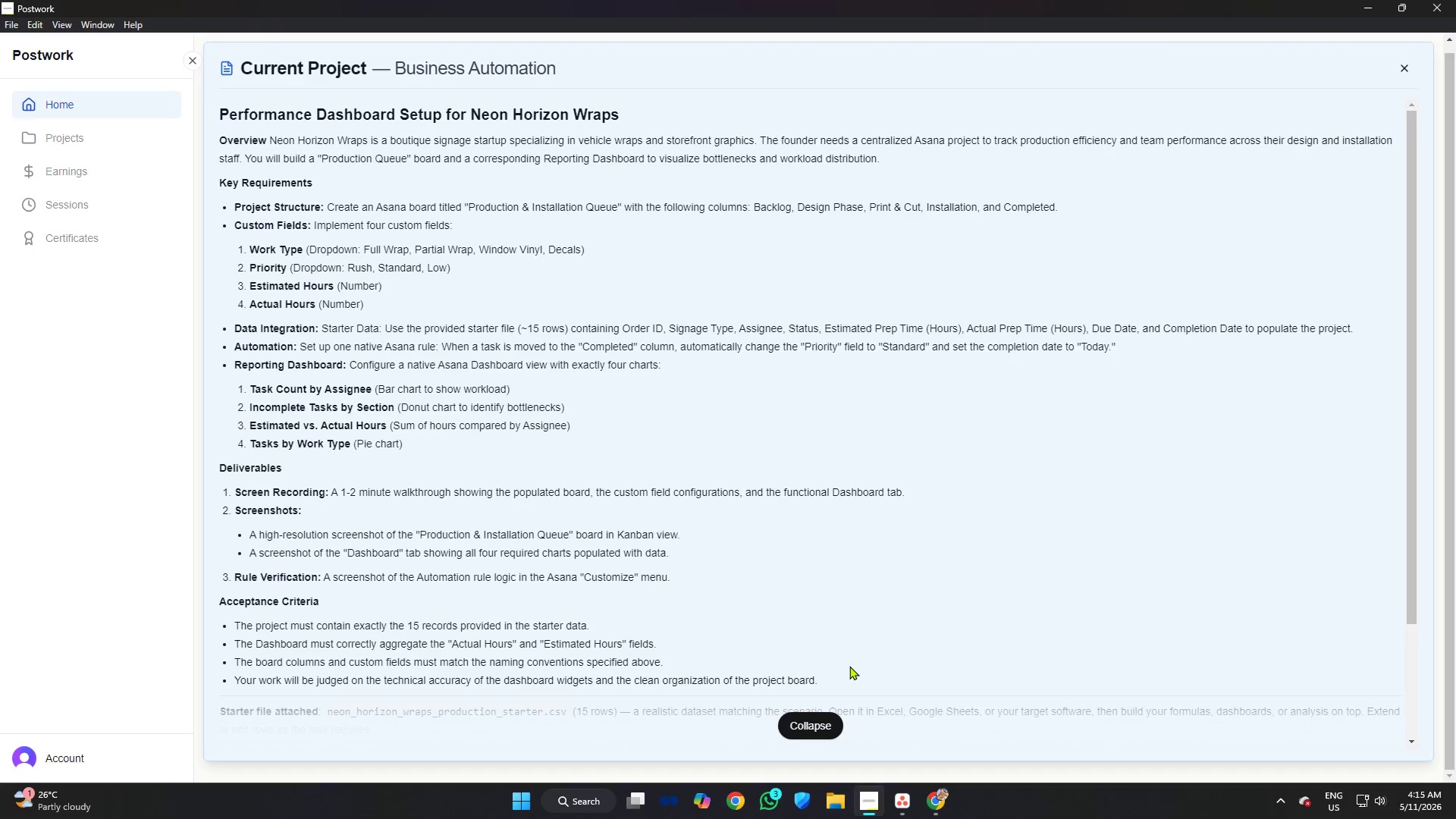 
left_click([908, 805])
 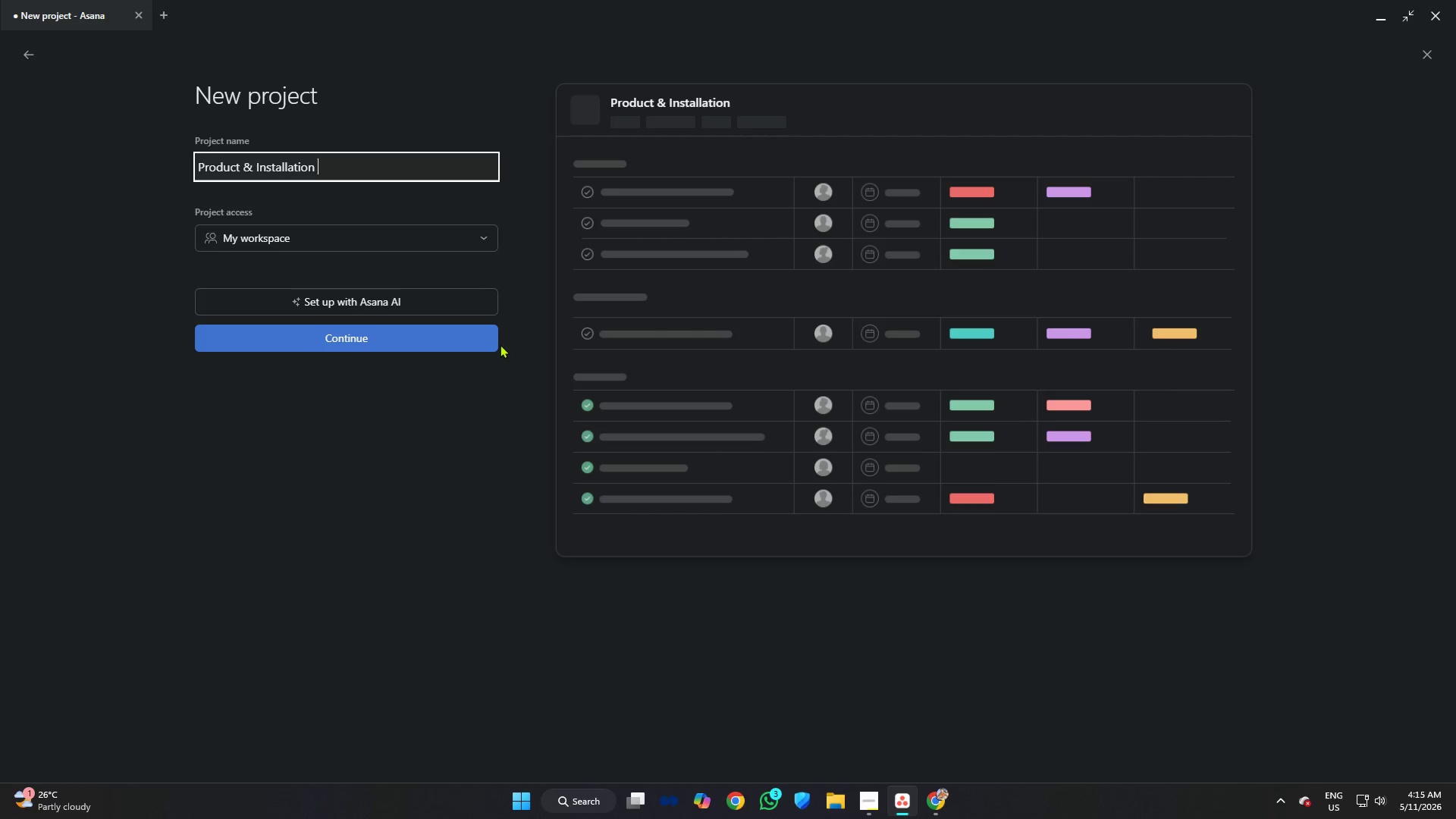 
type(Queue)